 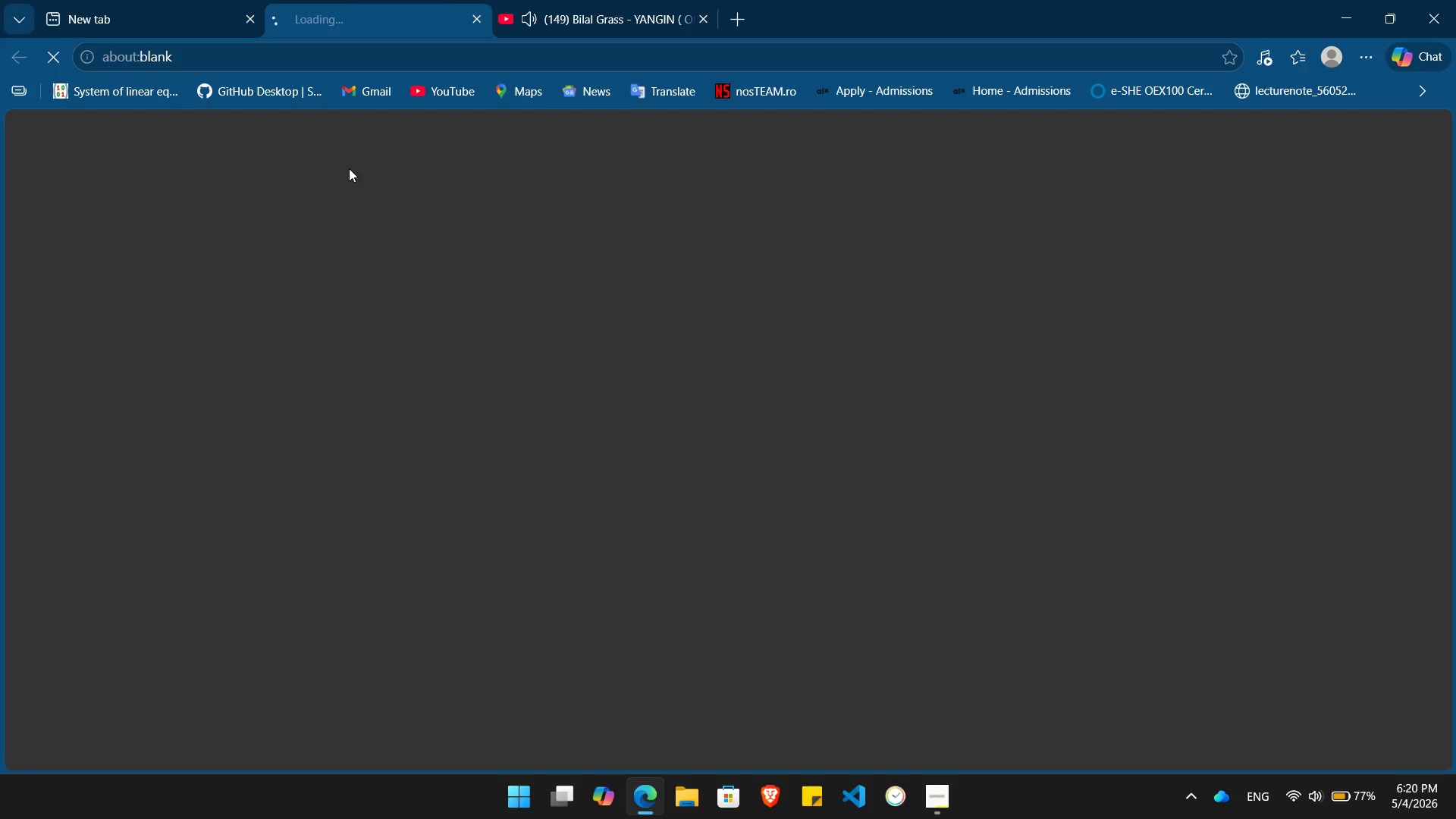 
hold_key(key=AltLeft, duration=0.47)
 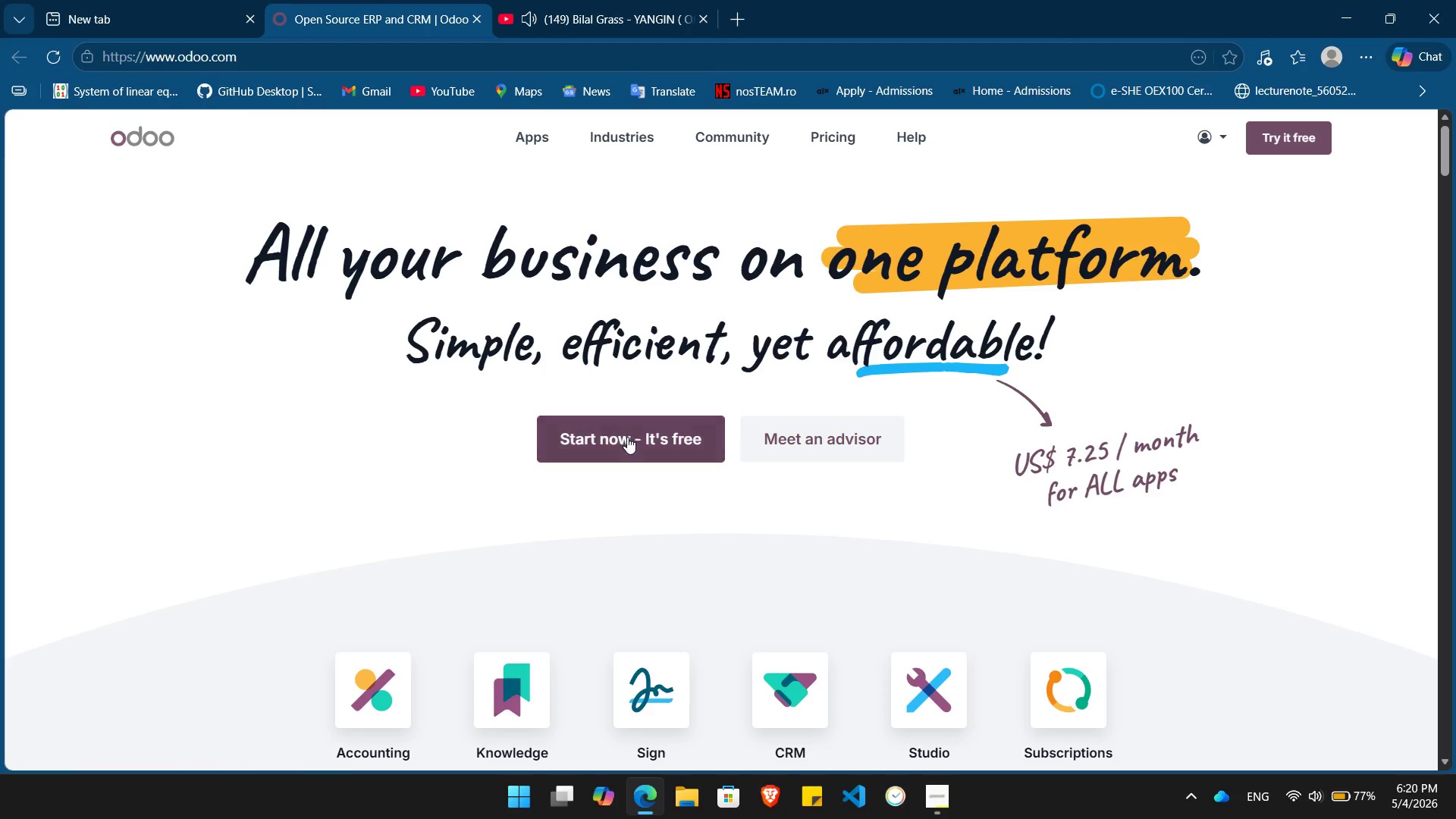 
left_click([627, 437])
 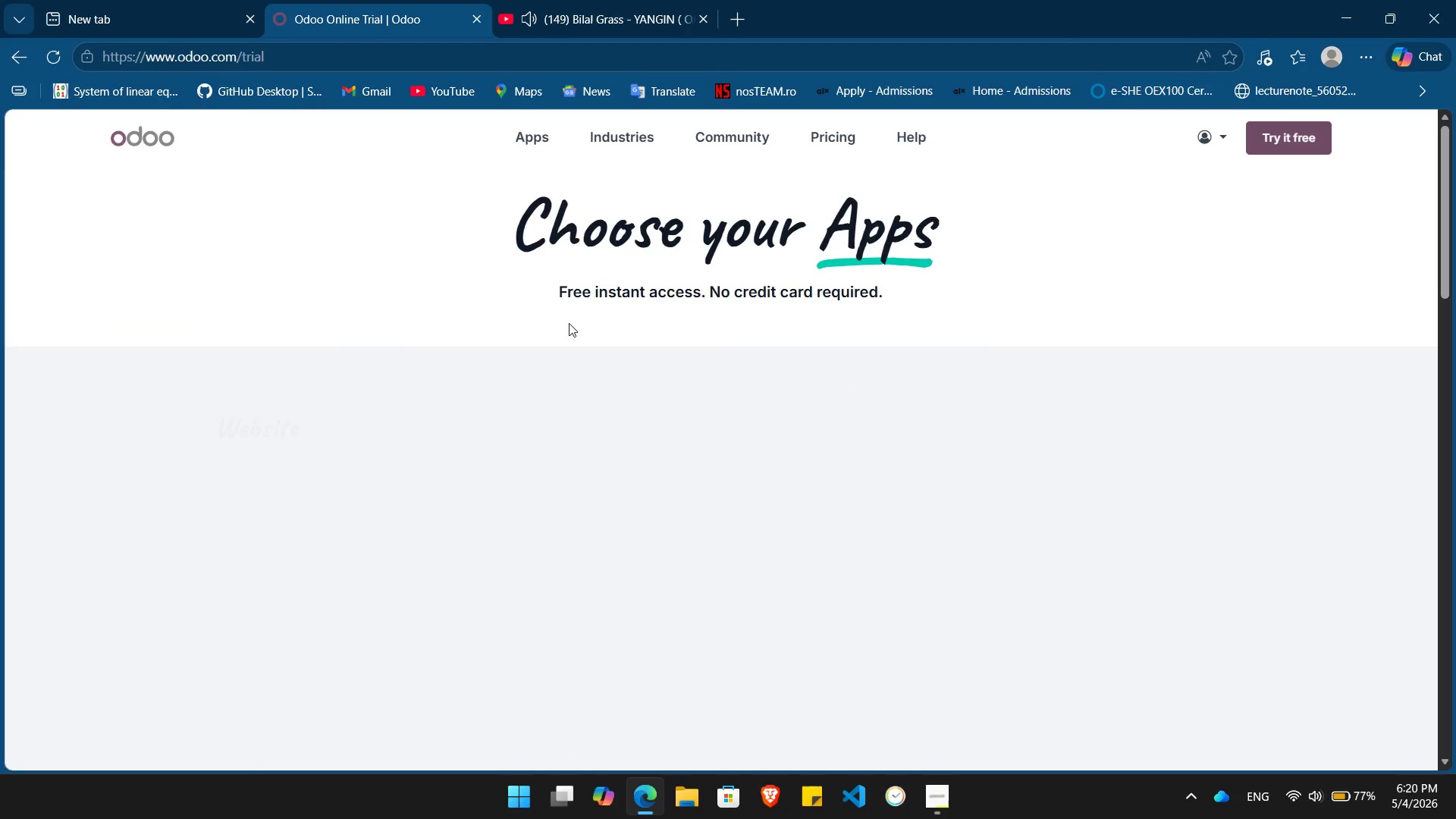 
key(Alt+Tab)
 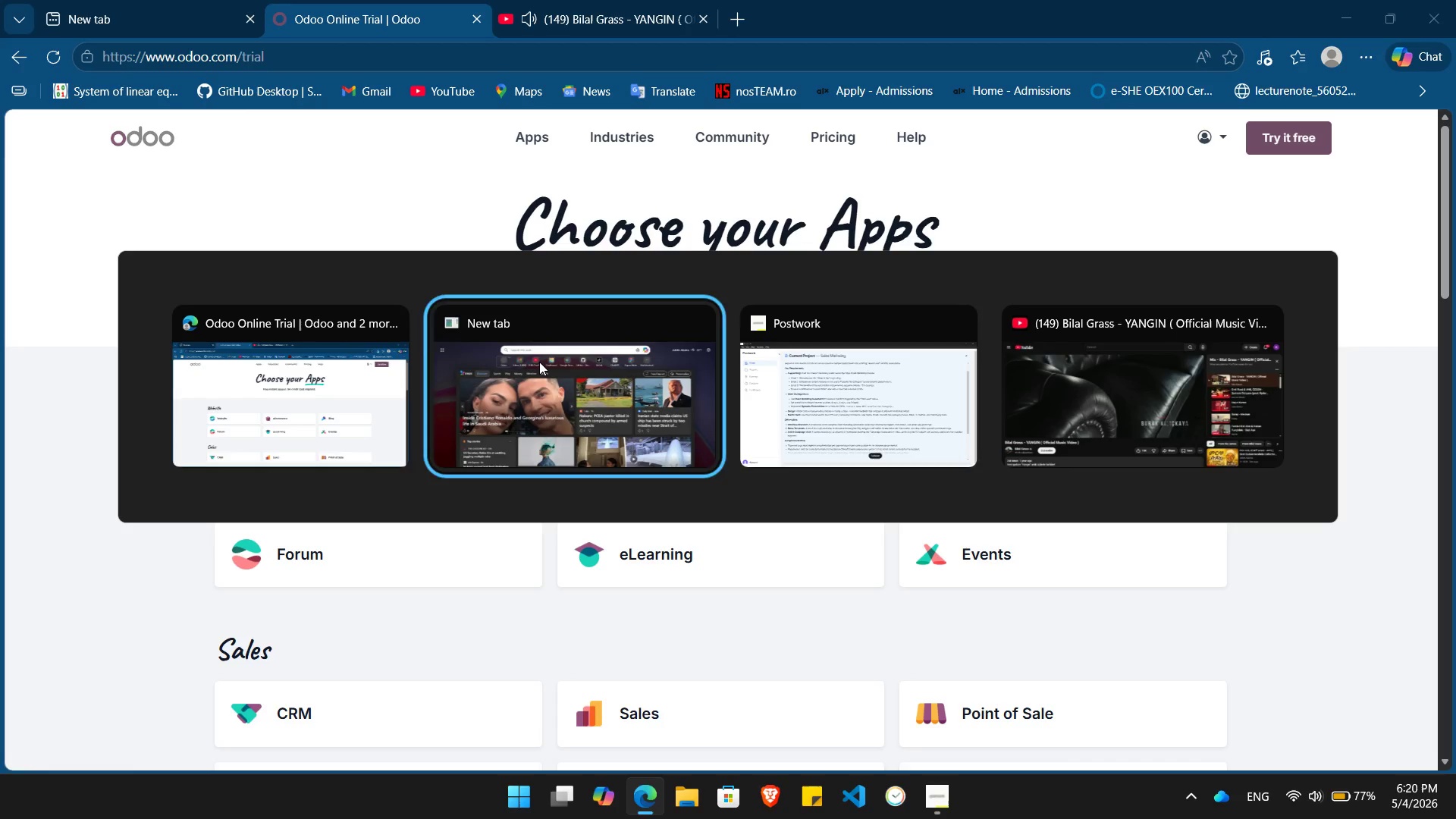 
key(Alt+Tab)